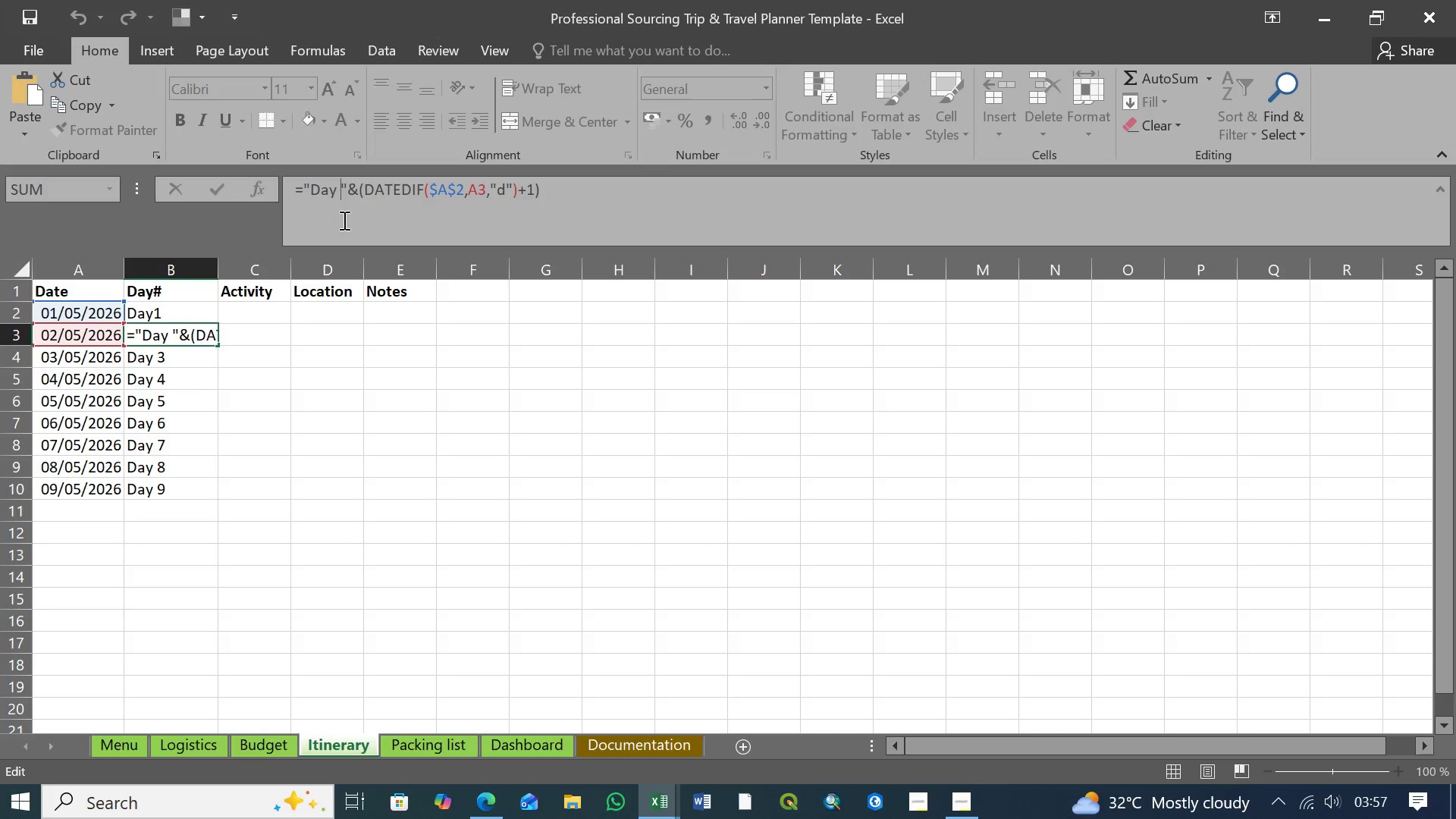 
key(Backspace)
 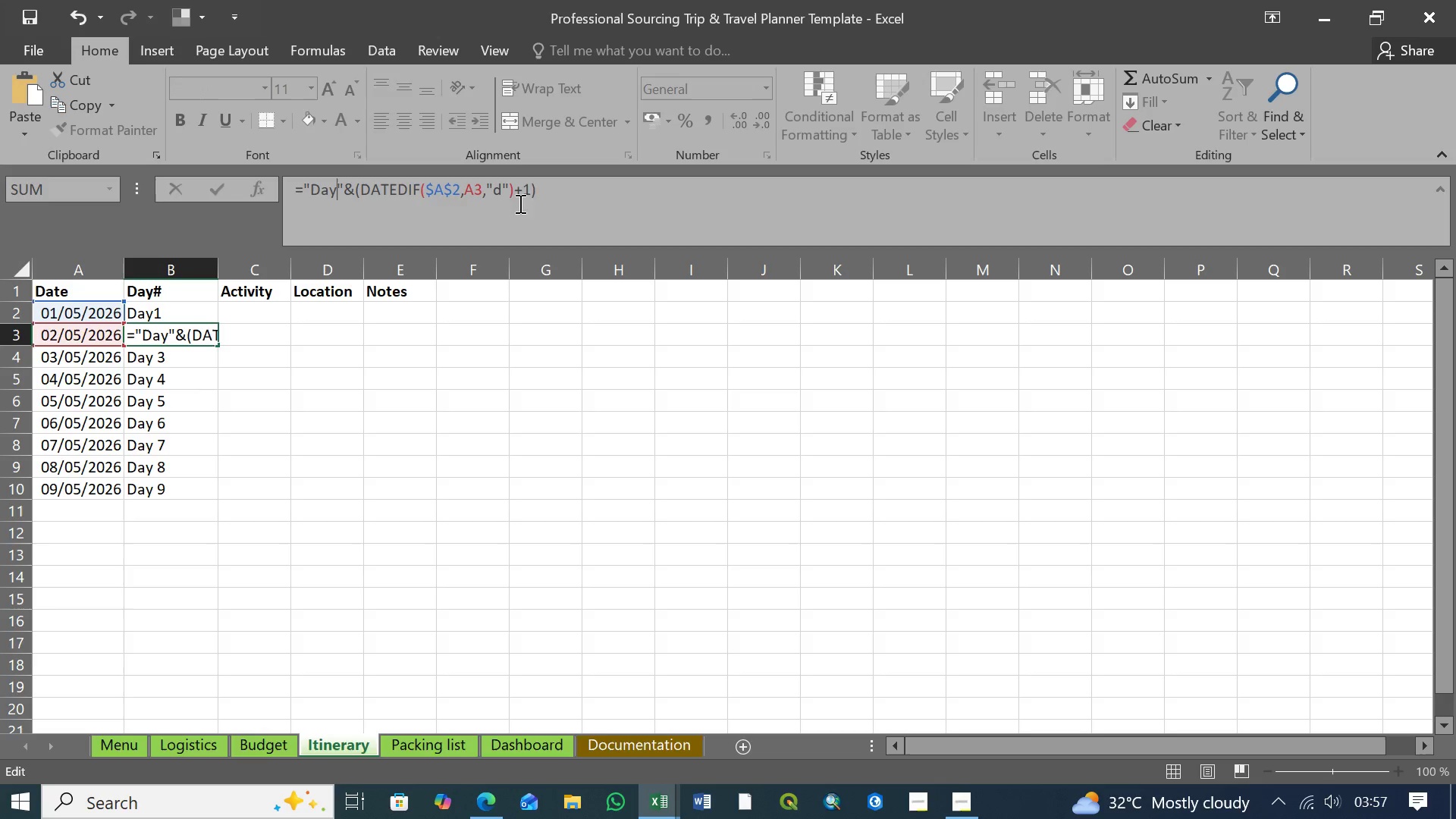 
left_click([548, 190])
 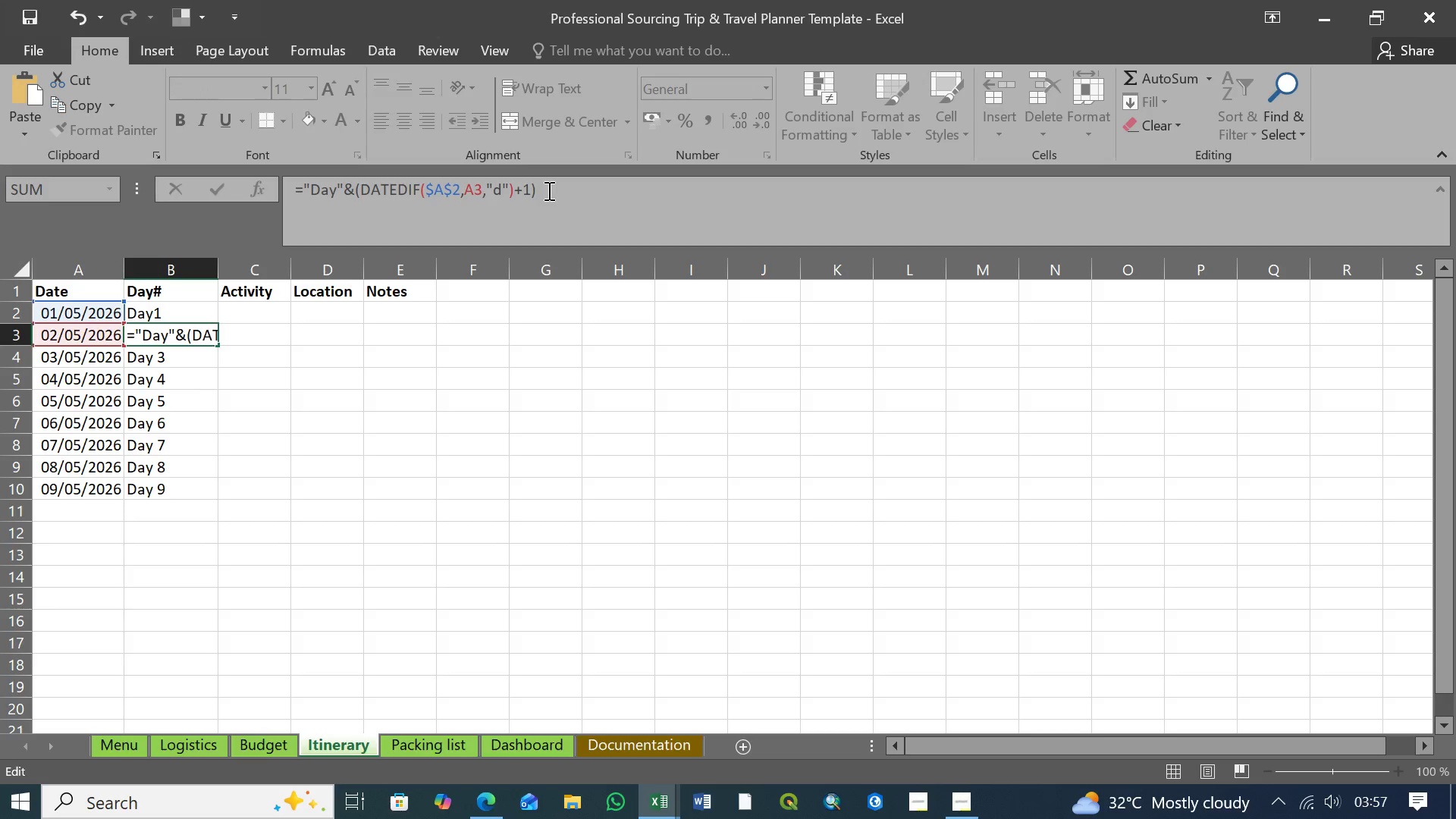 
key(Enter)
 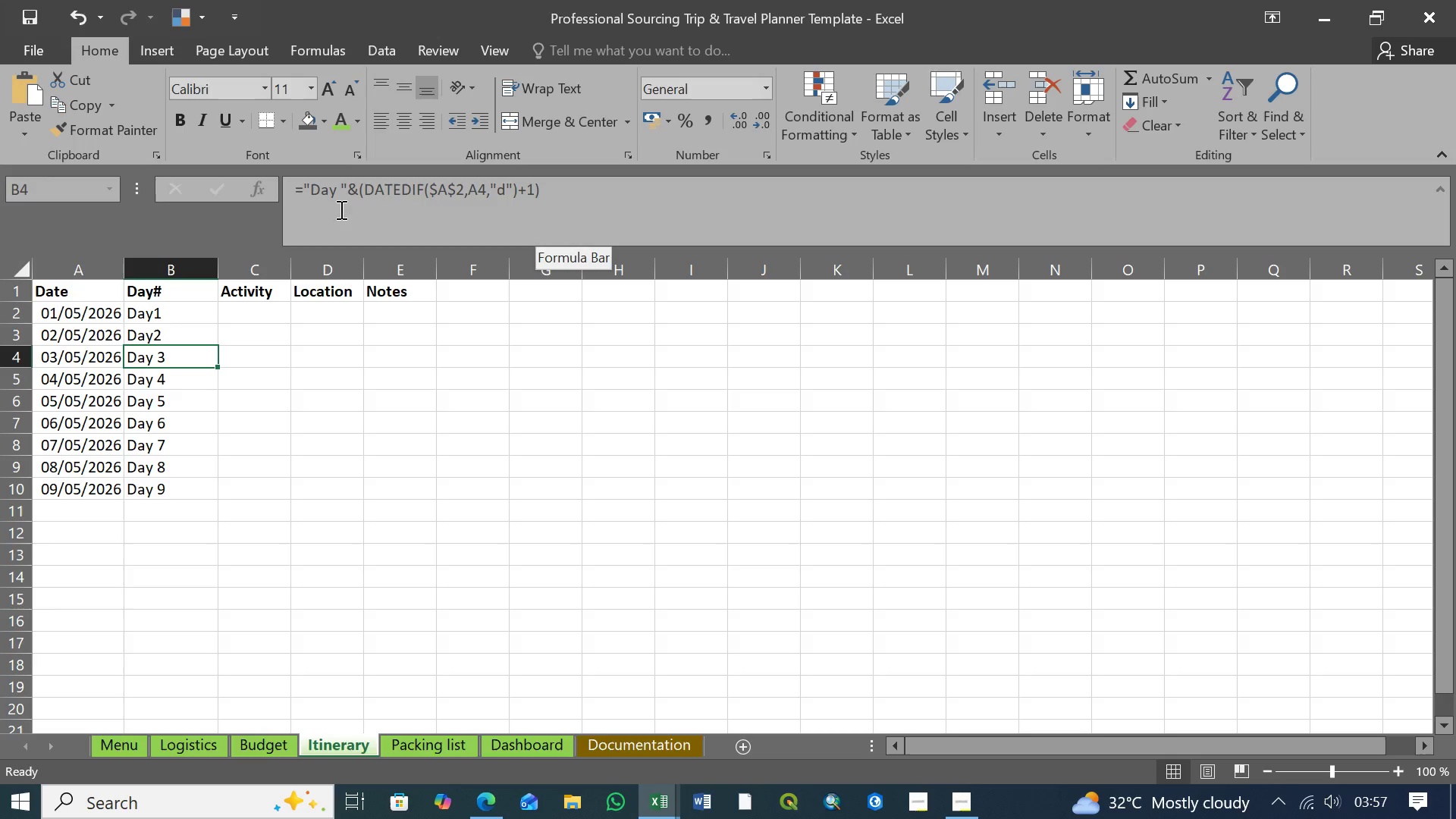 
left_click([557, 193])
 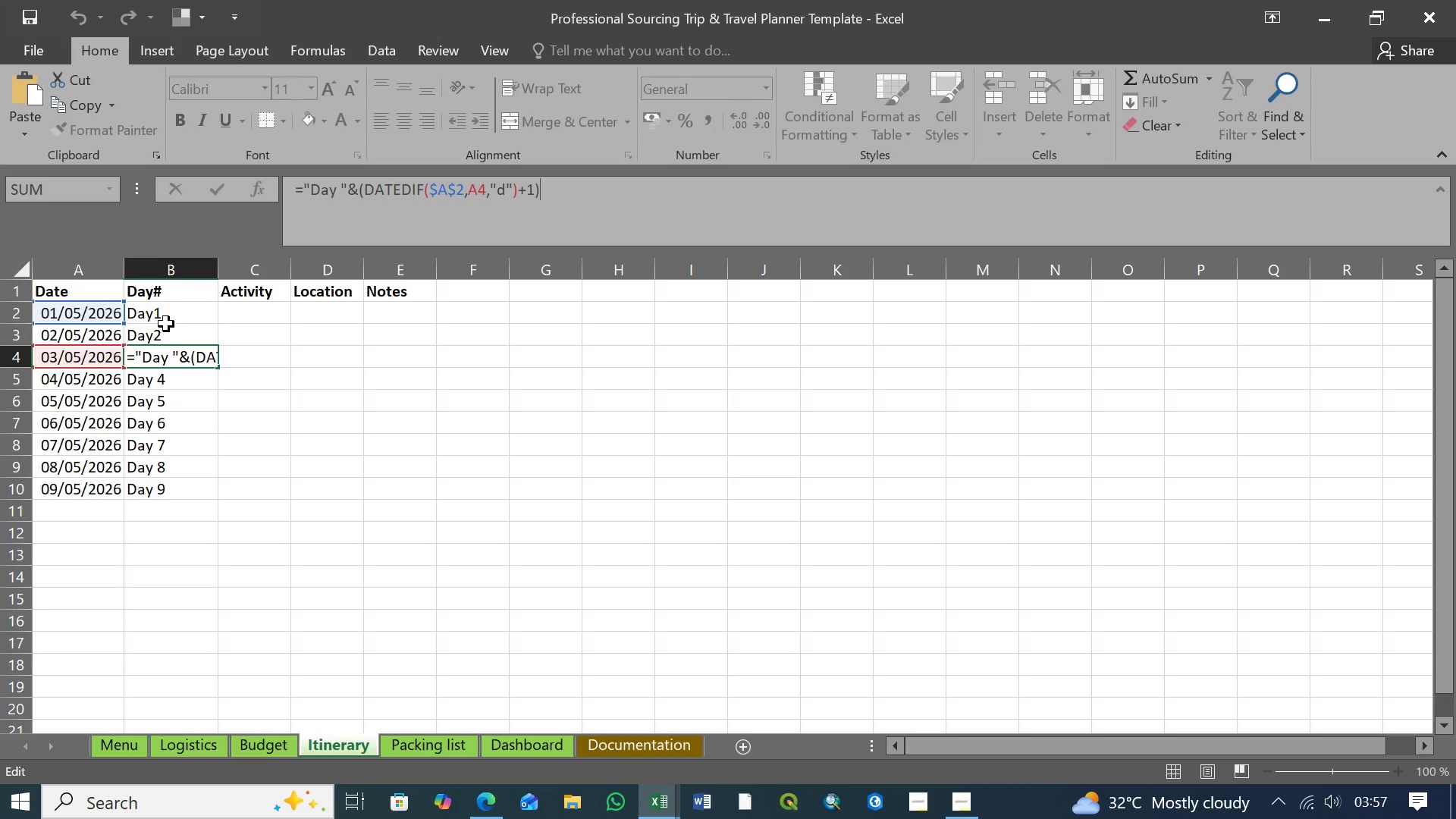 
left_click([163, 315])
 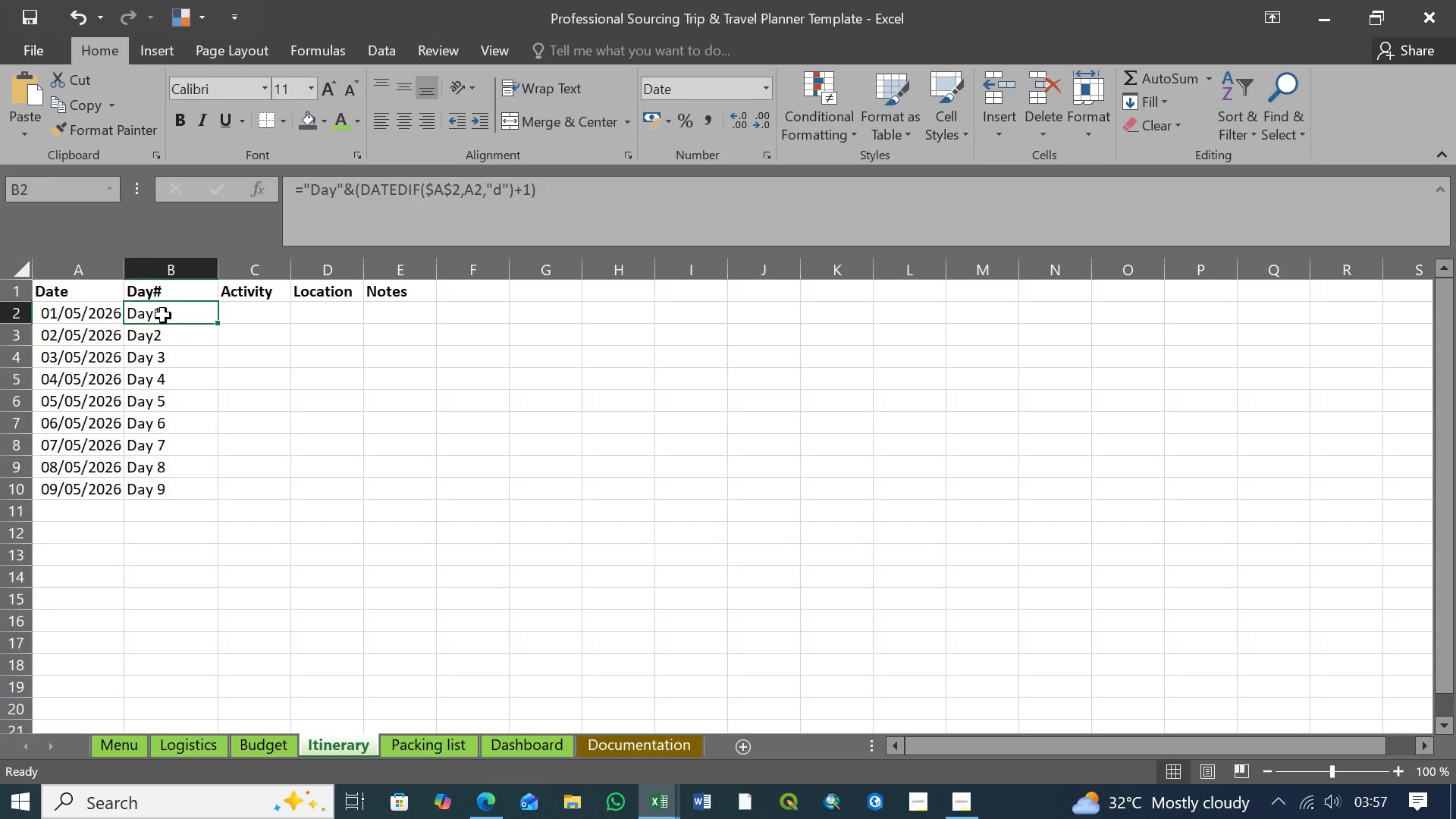 
left_click([163, 315])
 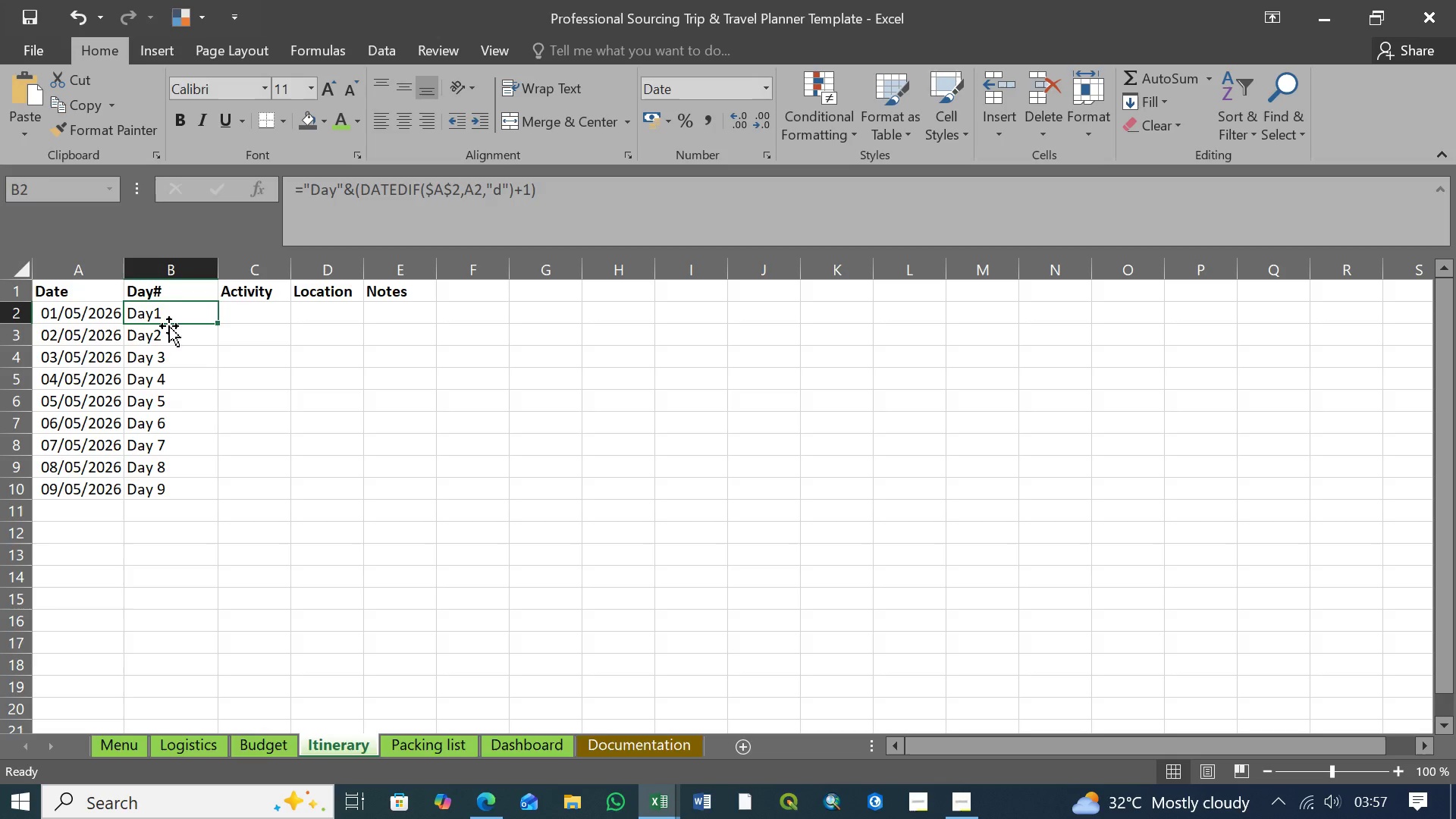 
left_click([169, 326])
 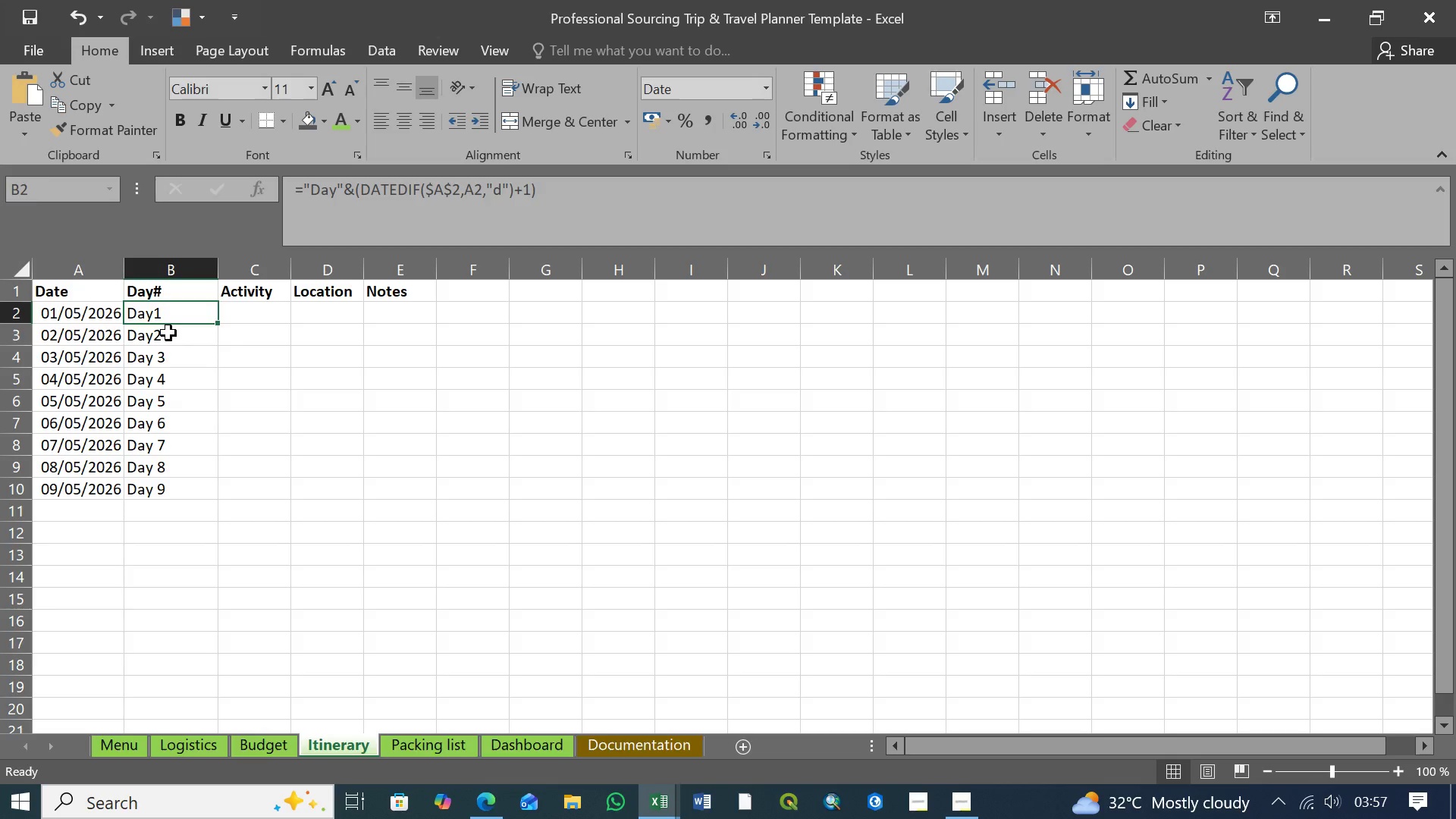 
left_click([168, 333])
 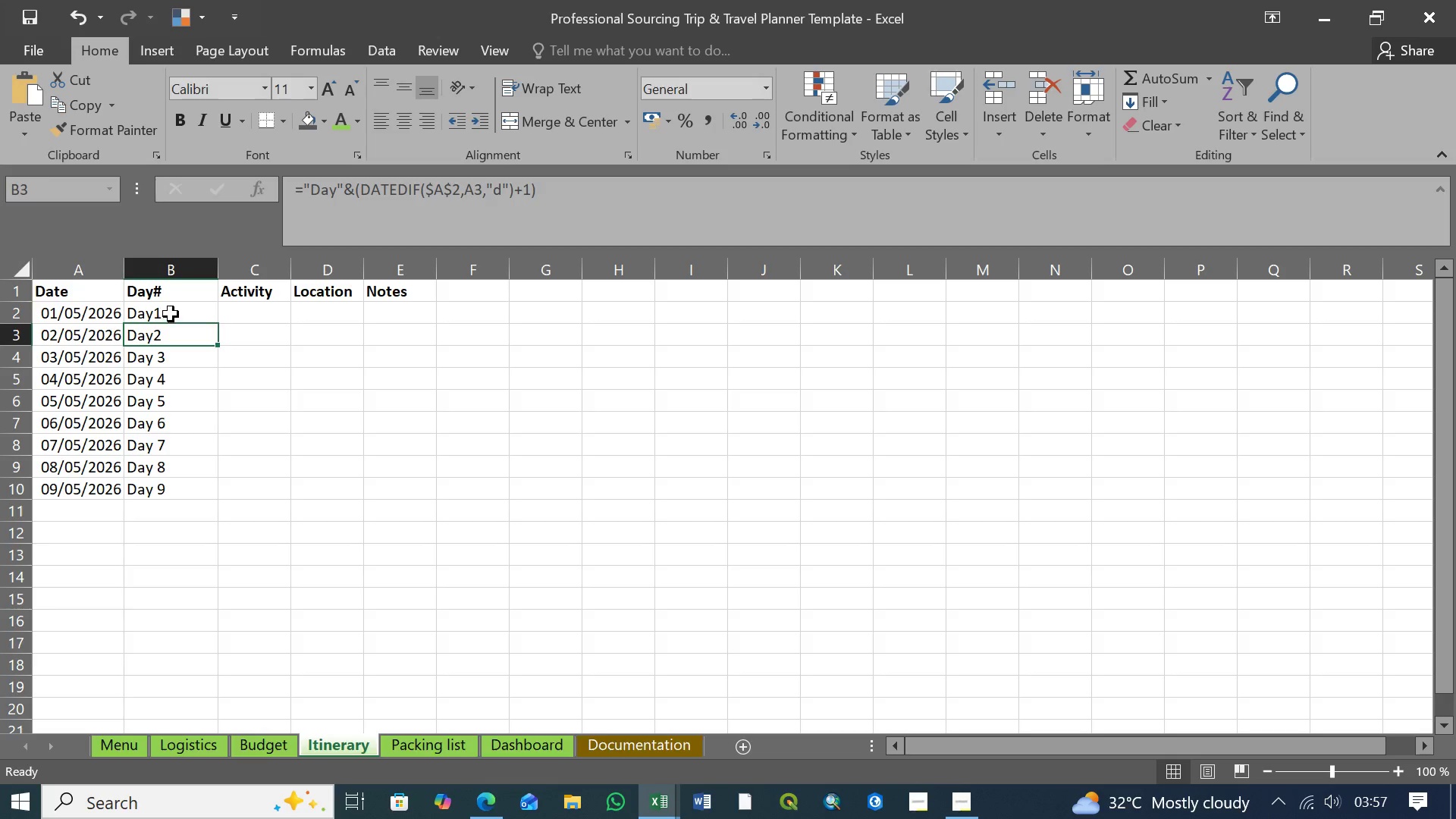 
left_click([171, 314])
 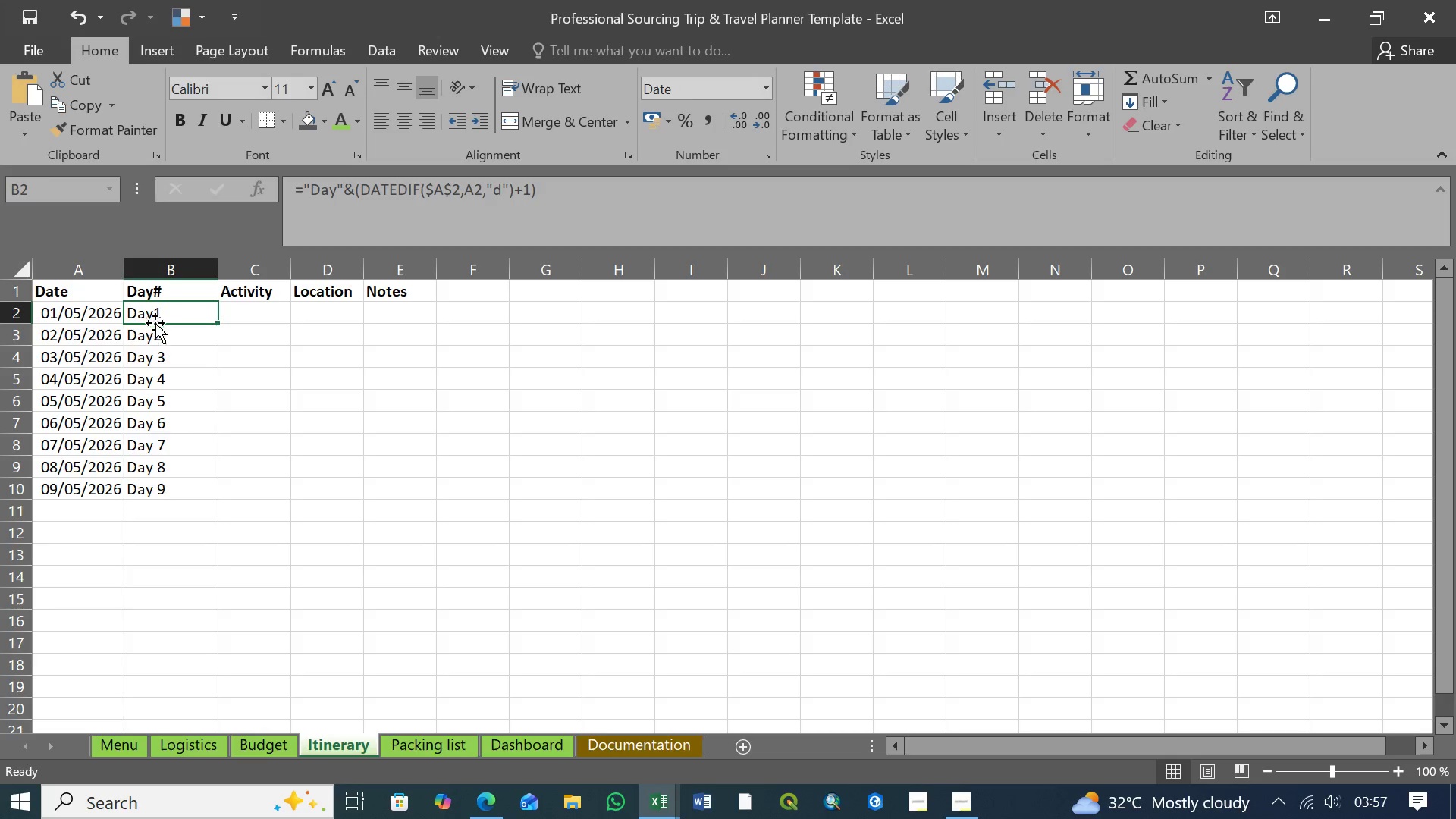 
left_click([155, 334])
 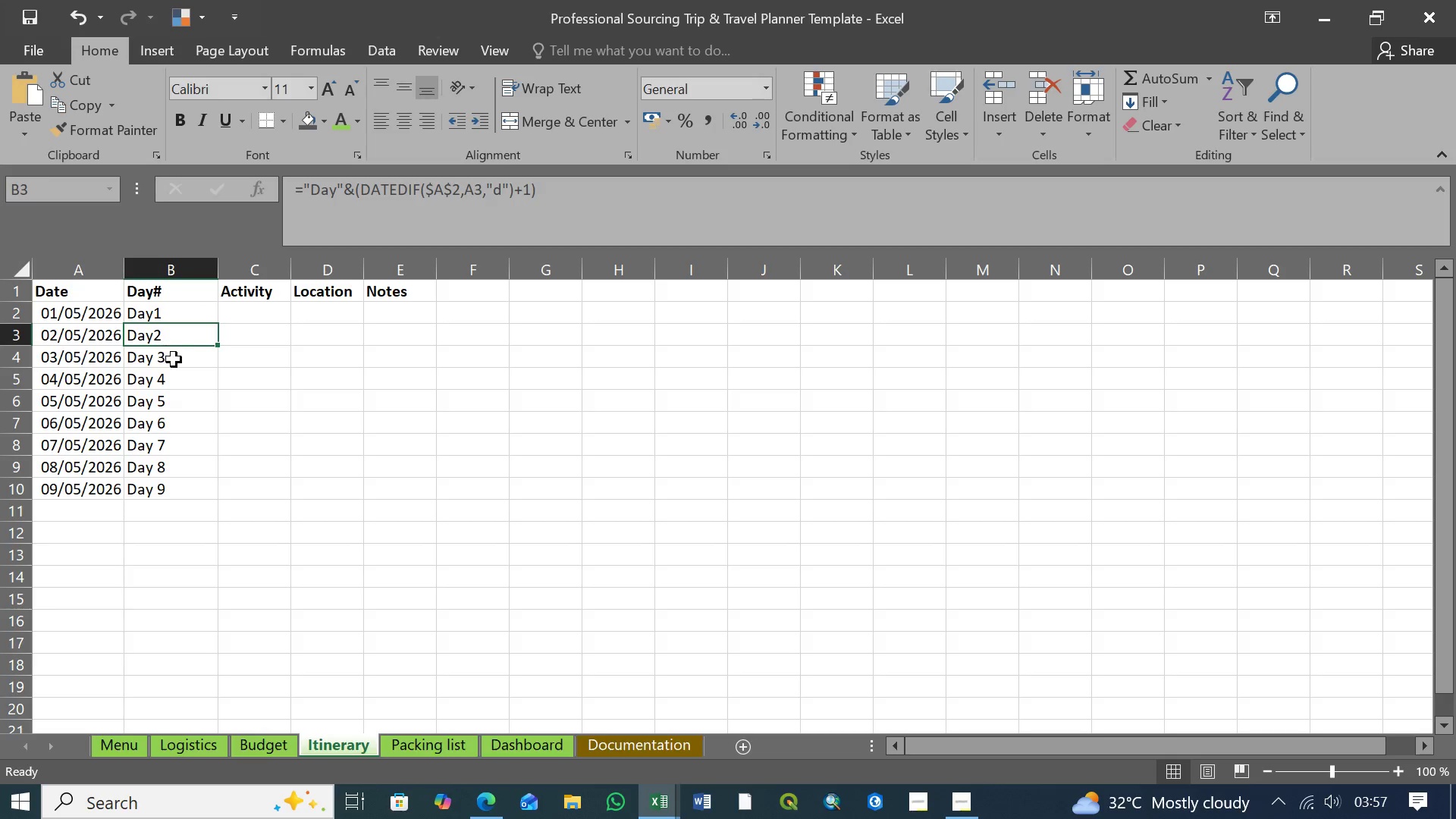 
left_click([176, 361])
 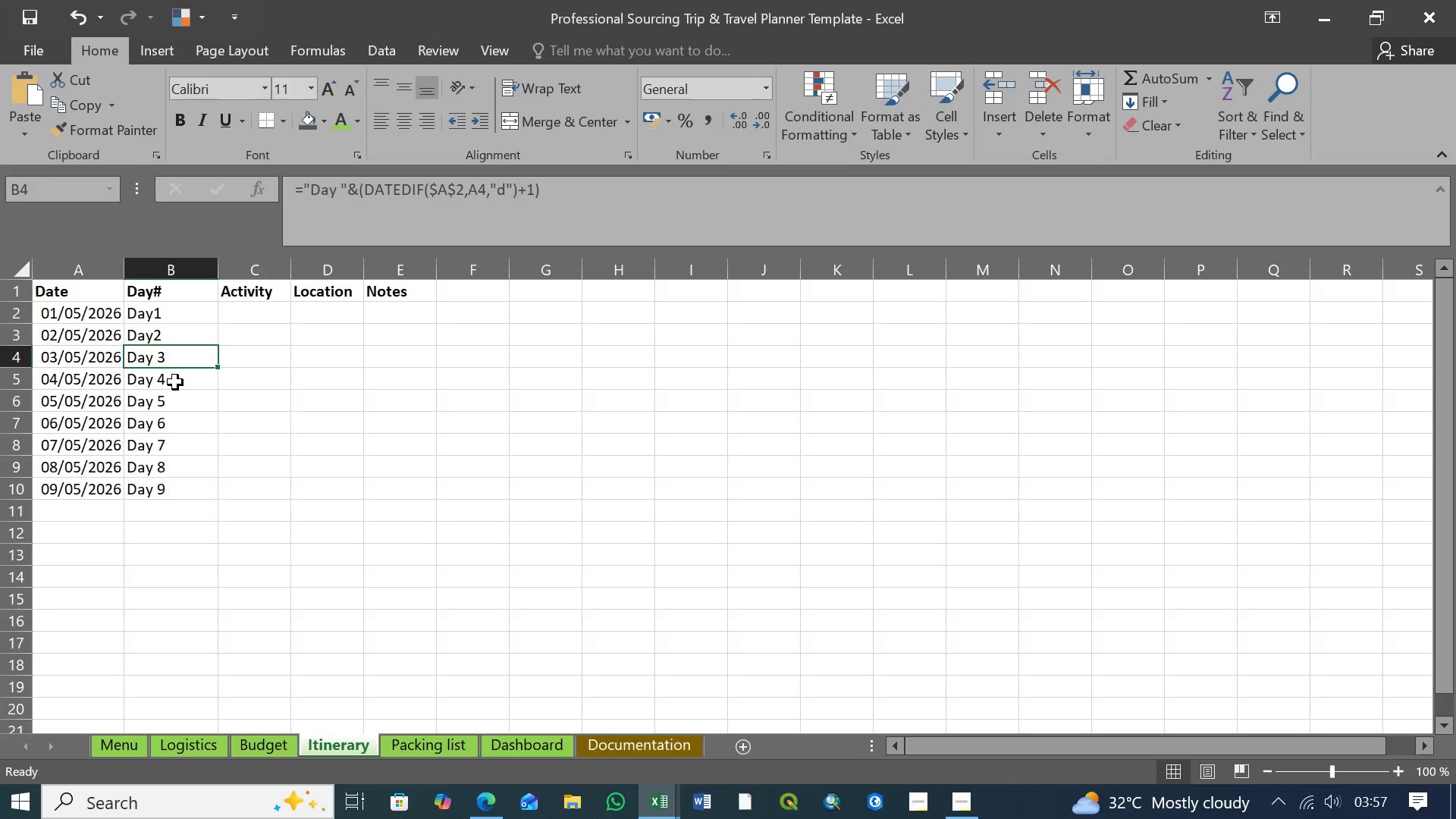 
left_click([175, 382])
 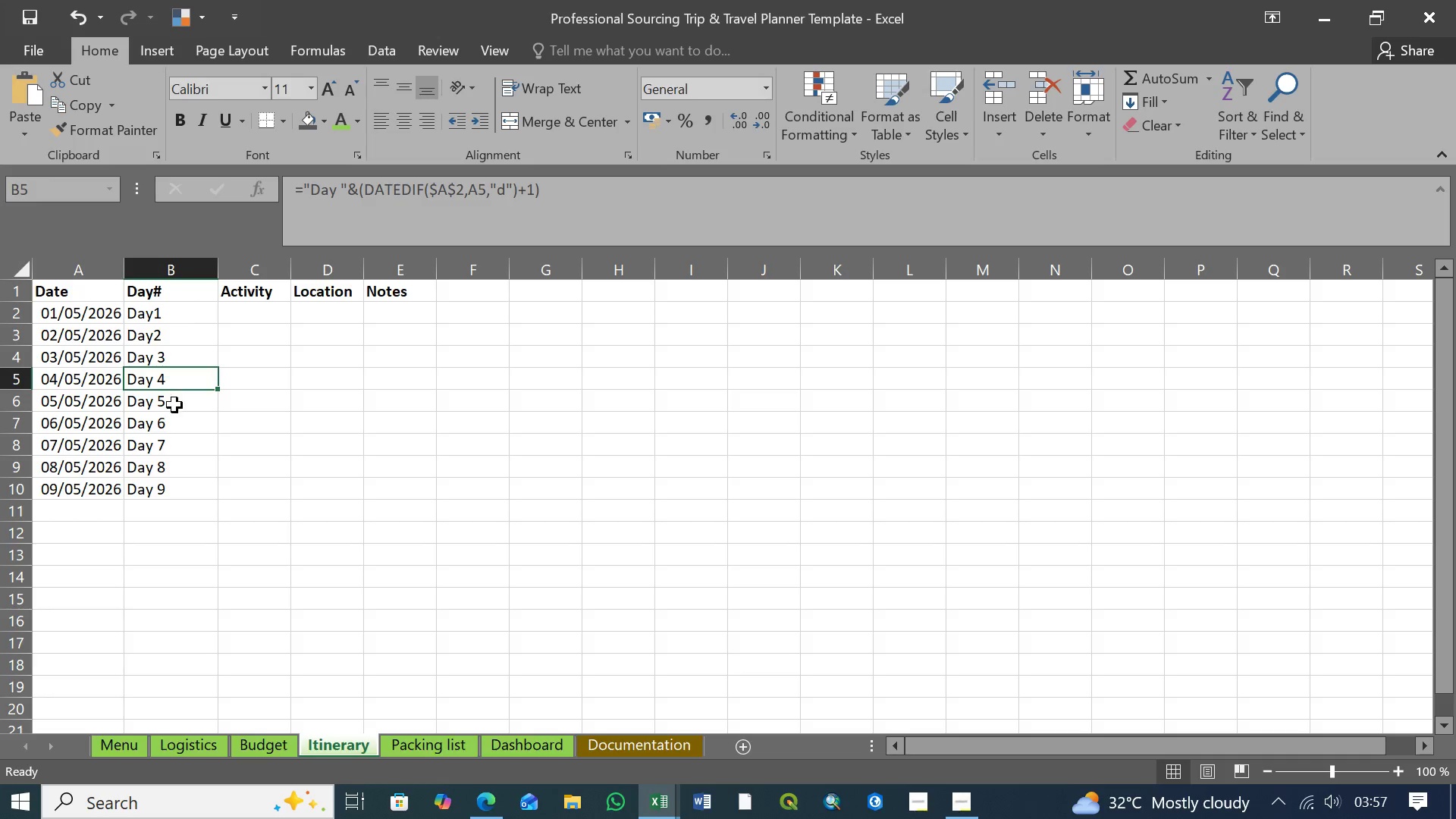 
left_click([162, 485])
 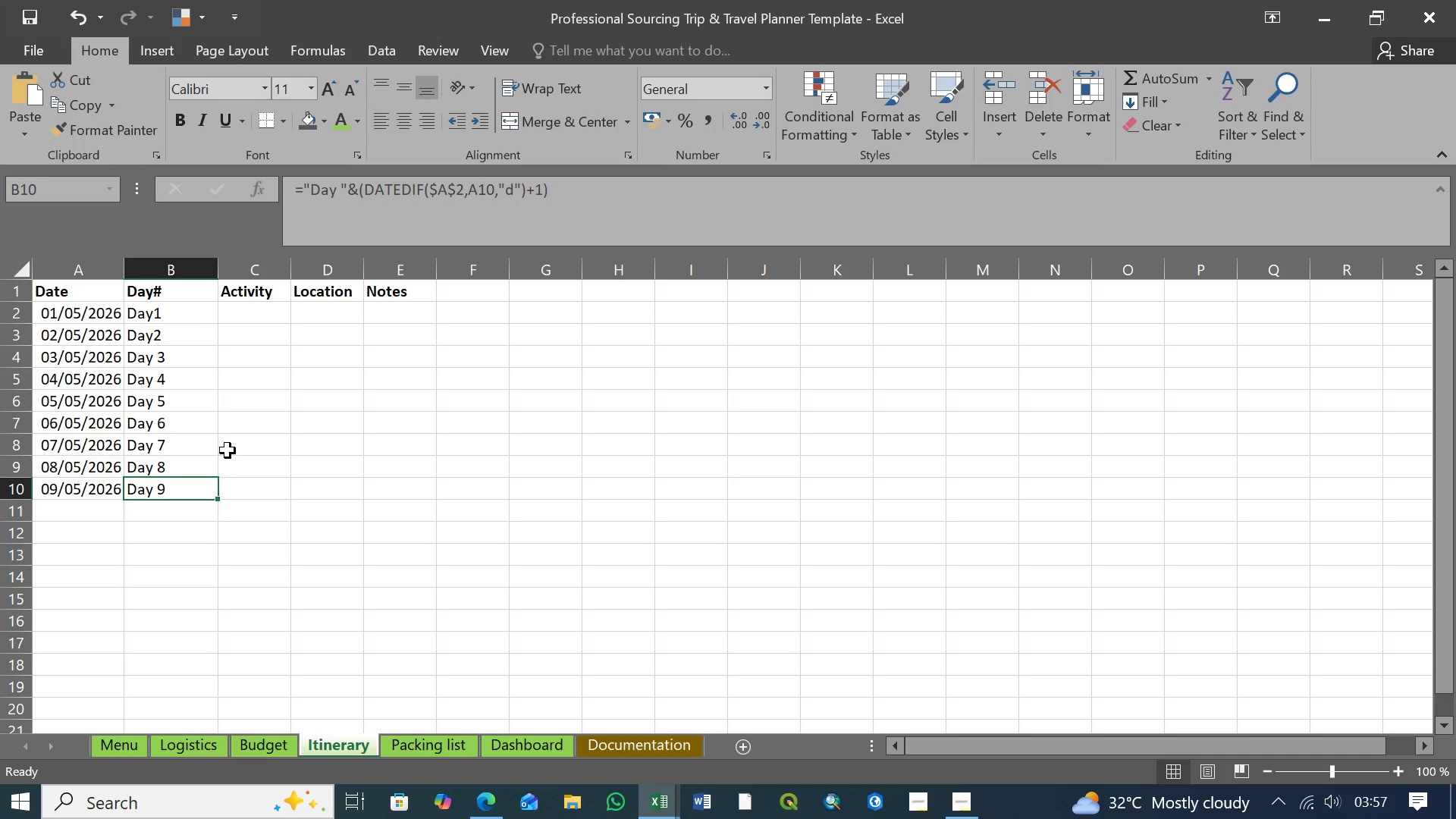 
key(Control+S)
 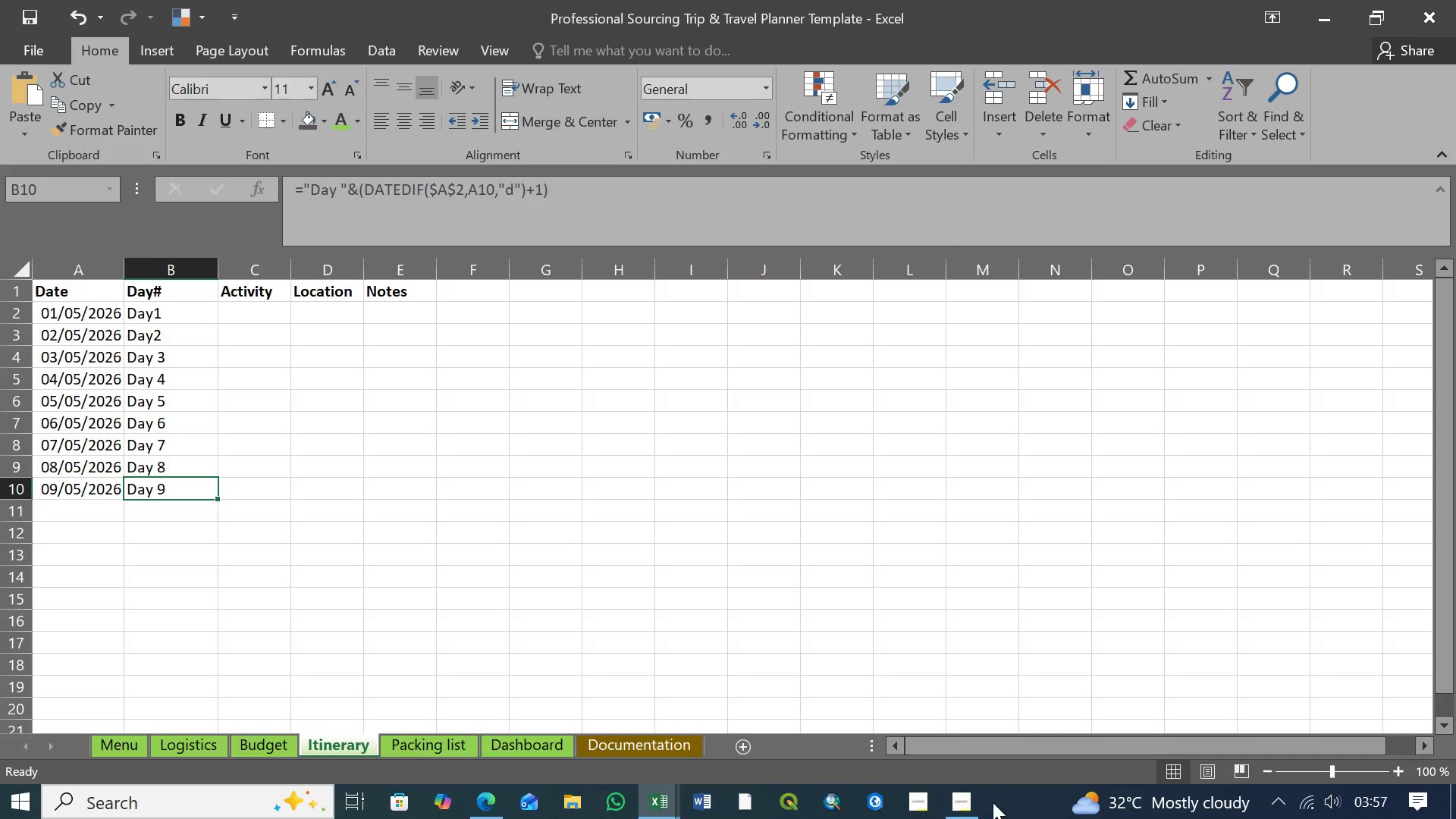 
left_click([968, 805])